 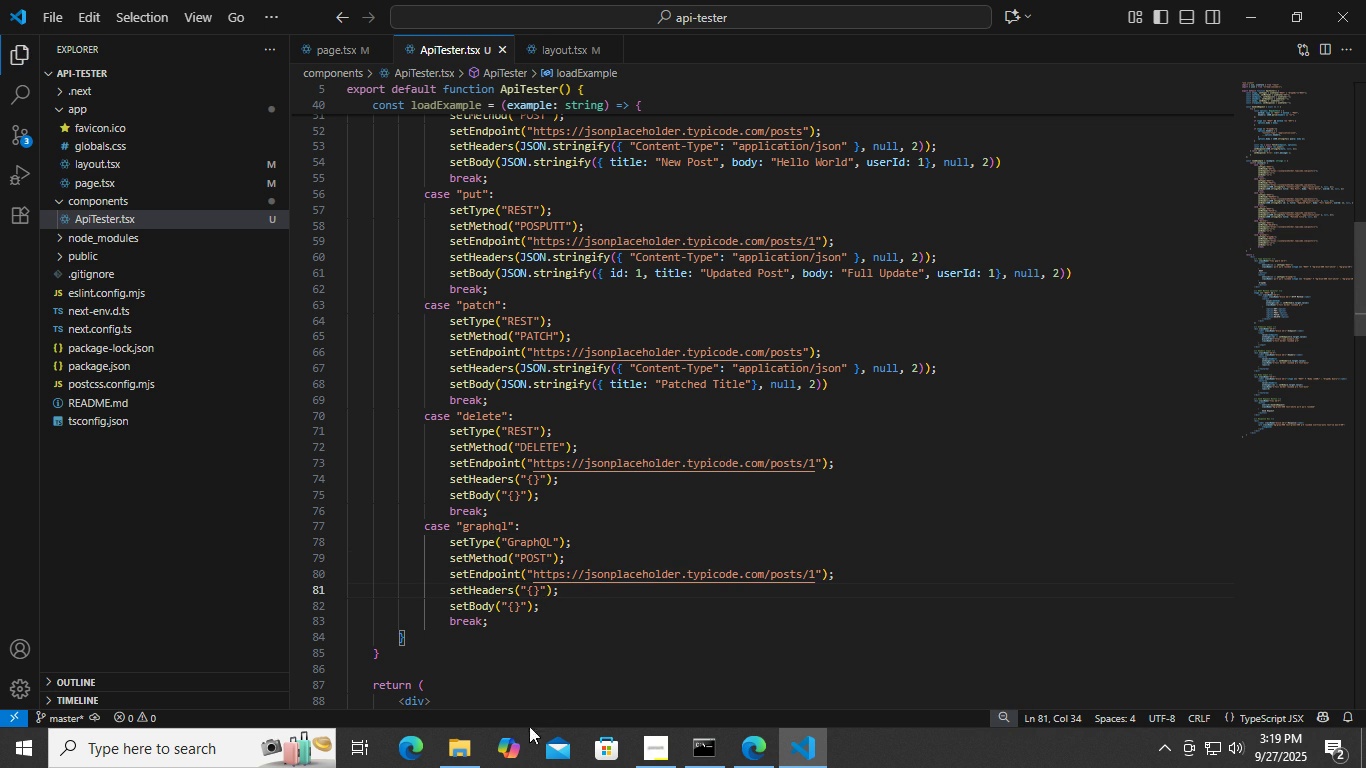 
type(cpuntries trevorblaede)
key(Backspace)
type(es)
 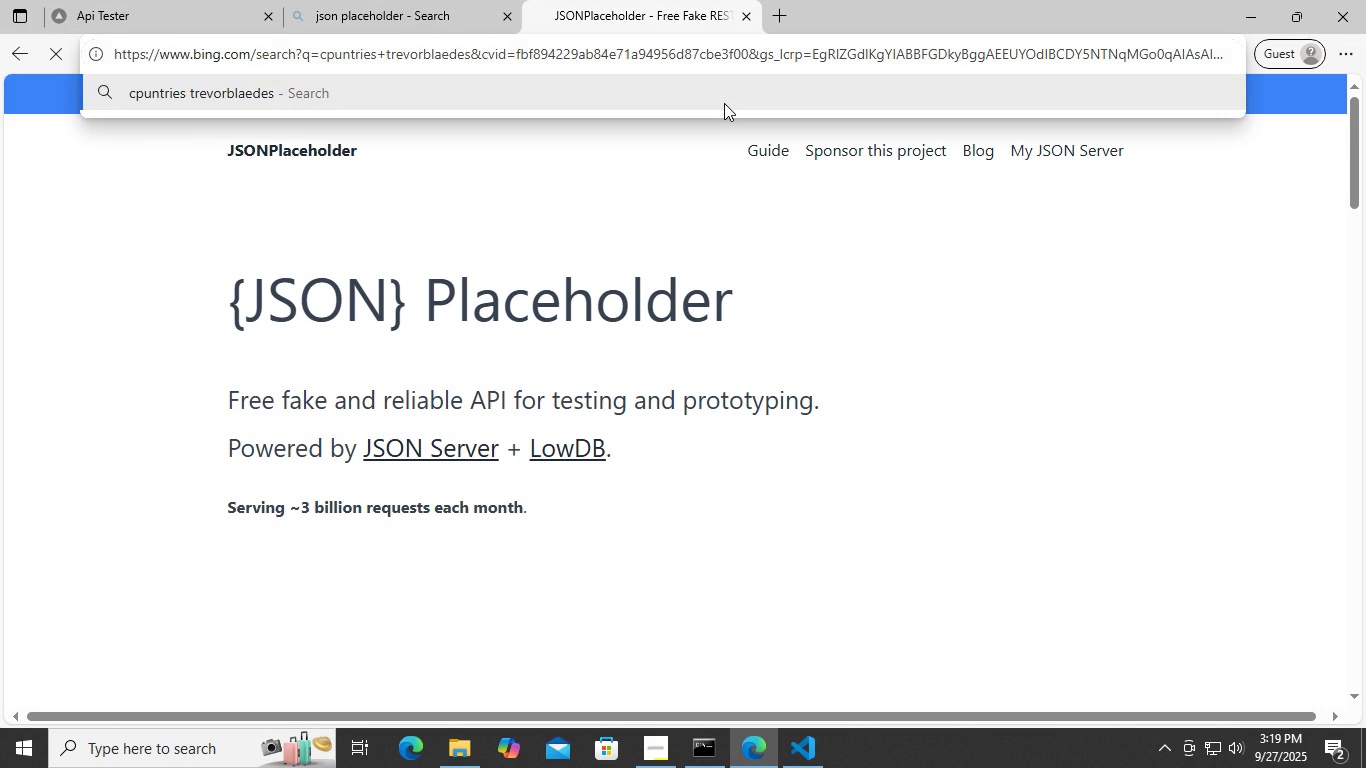 
key(Enter)
 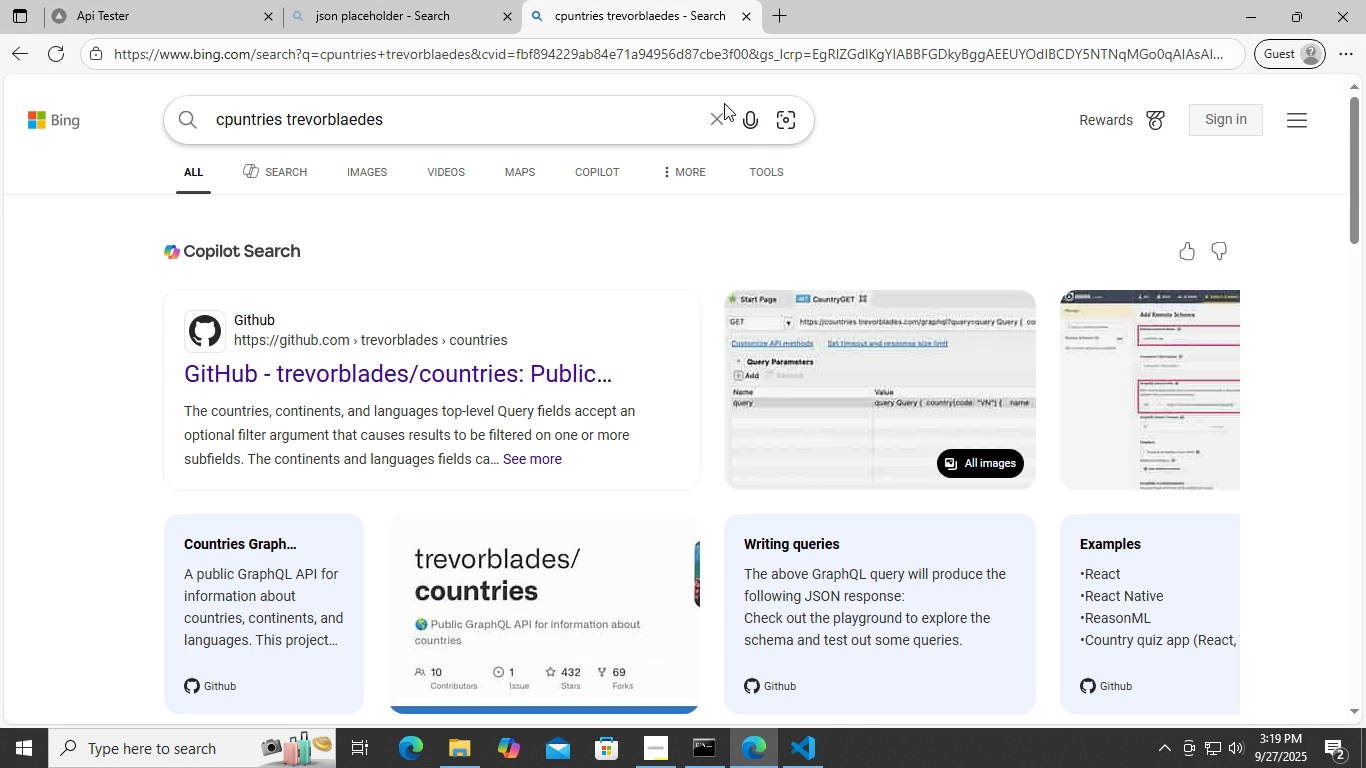 
wait(5.8)
 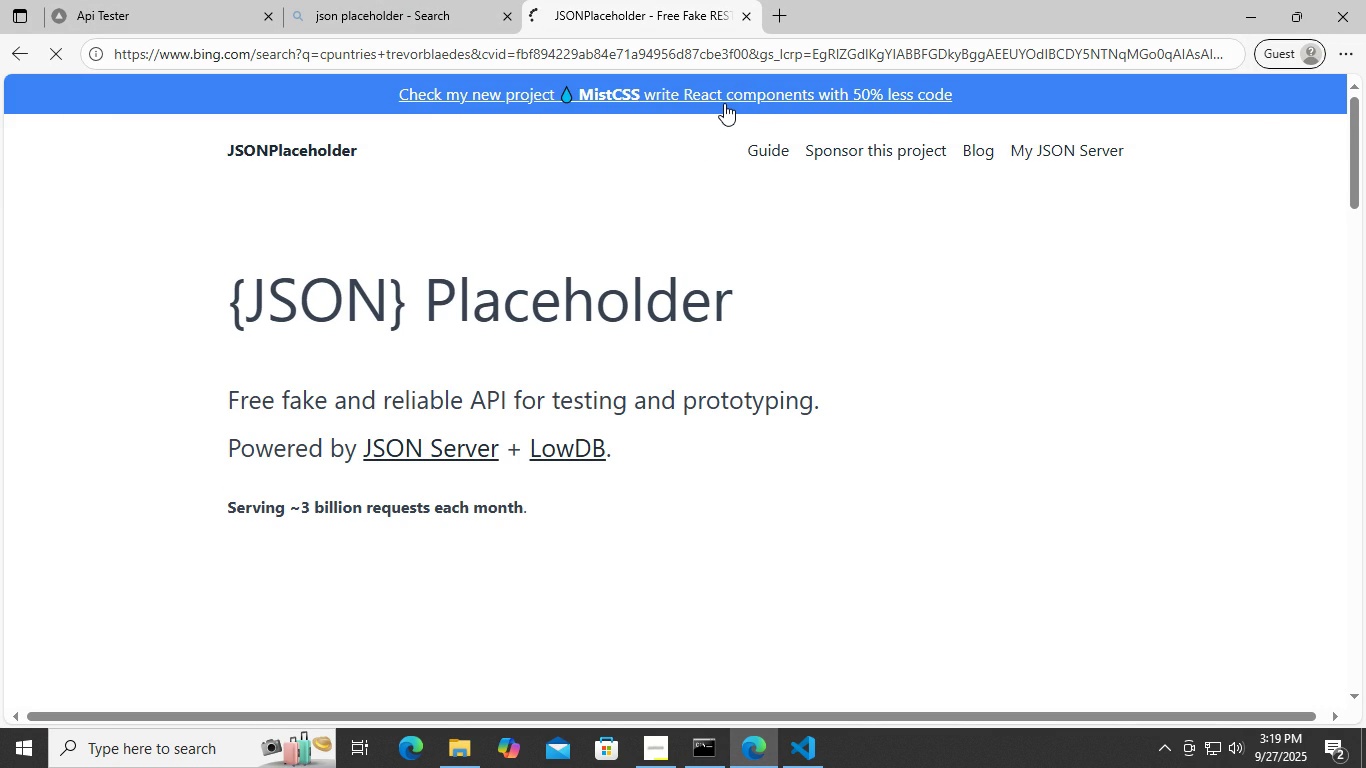 
left_click([542, 384])
 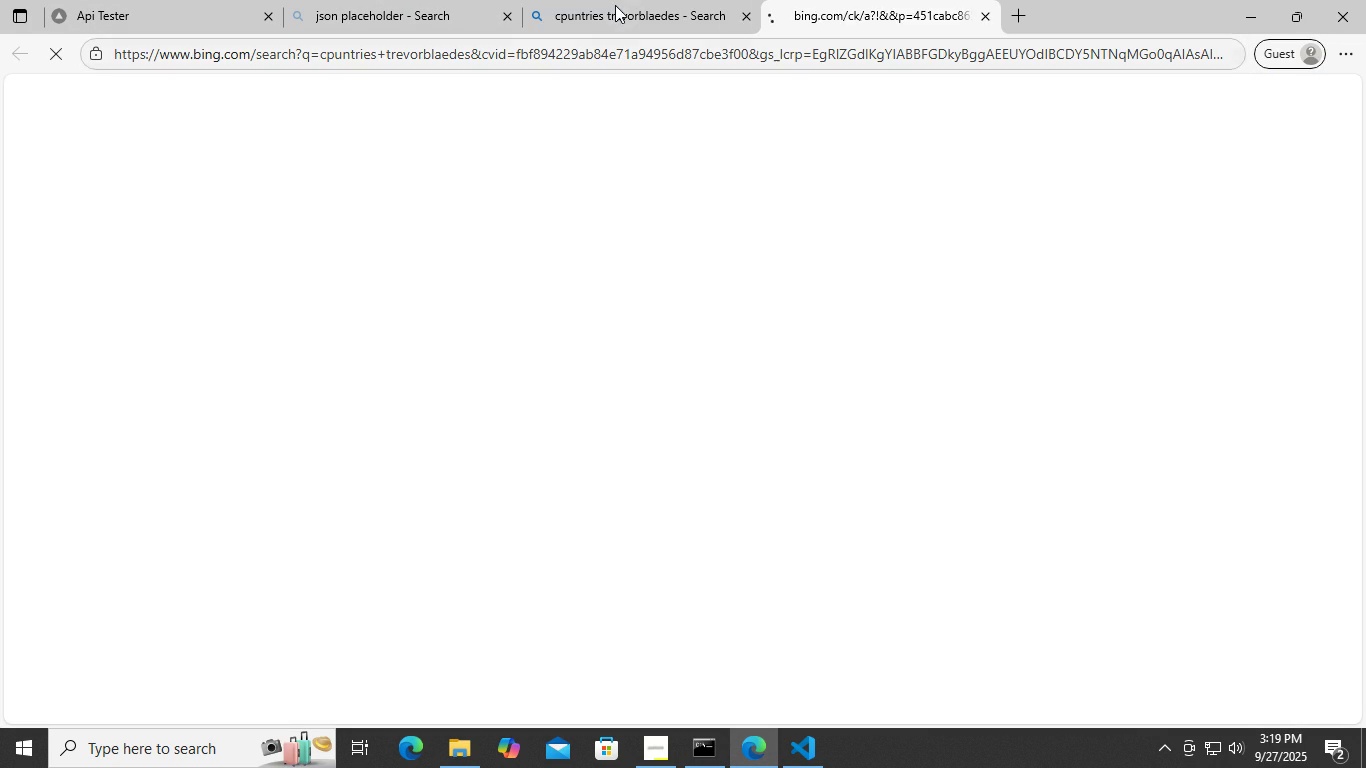 
left_click([615, 5])
 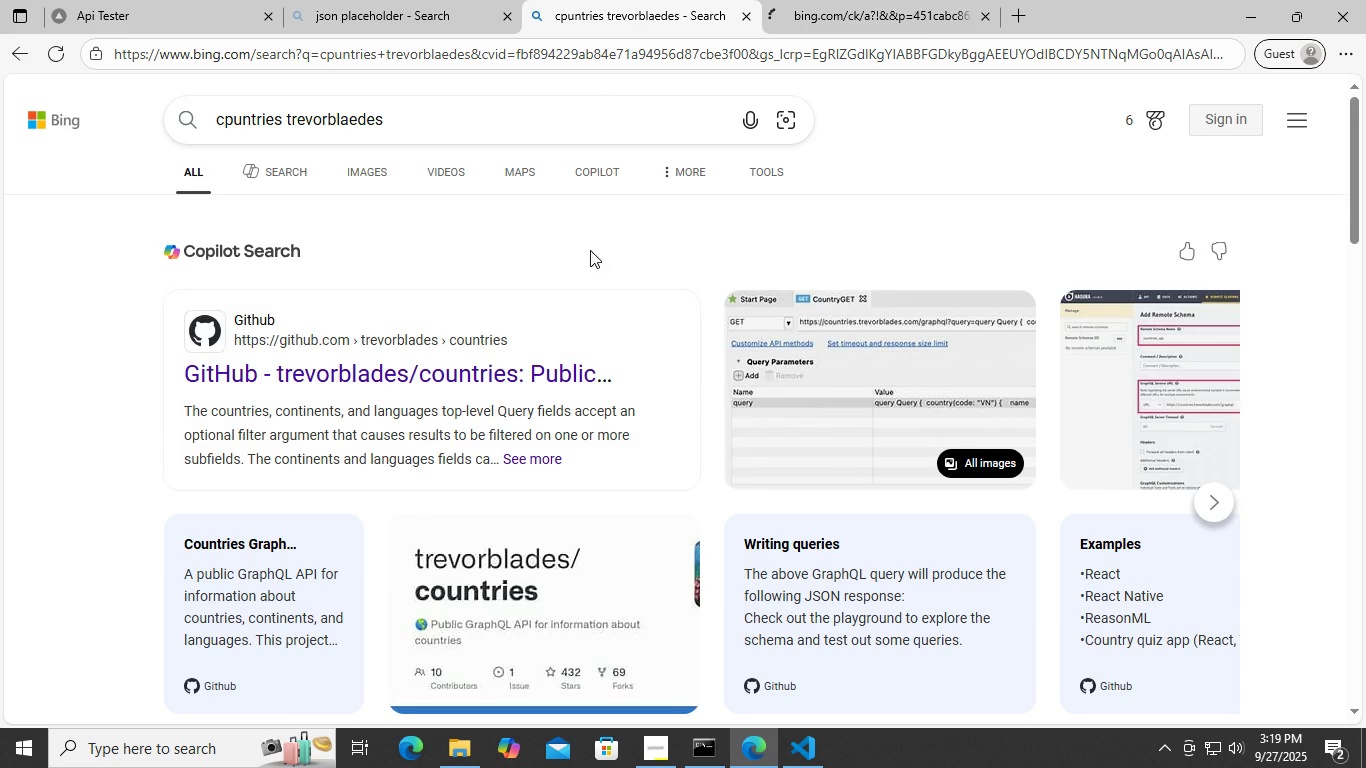 
scroll: coordinate [586, 265], scroll_direction: down, amount: 7.0
 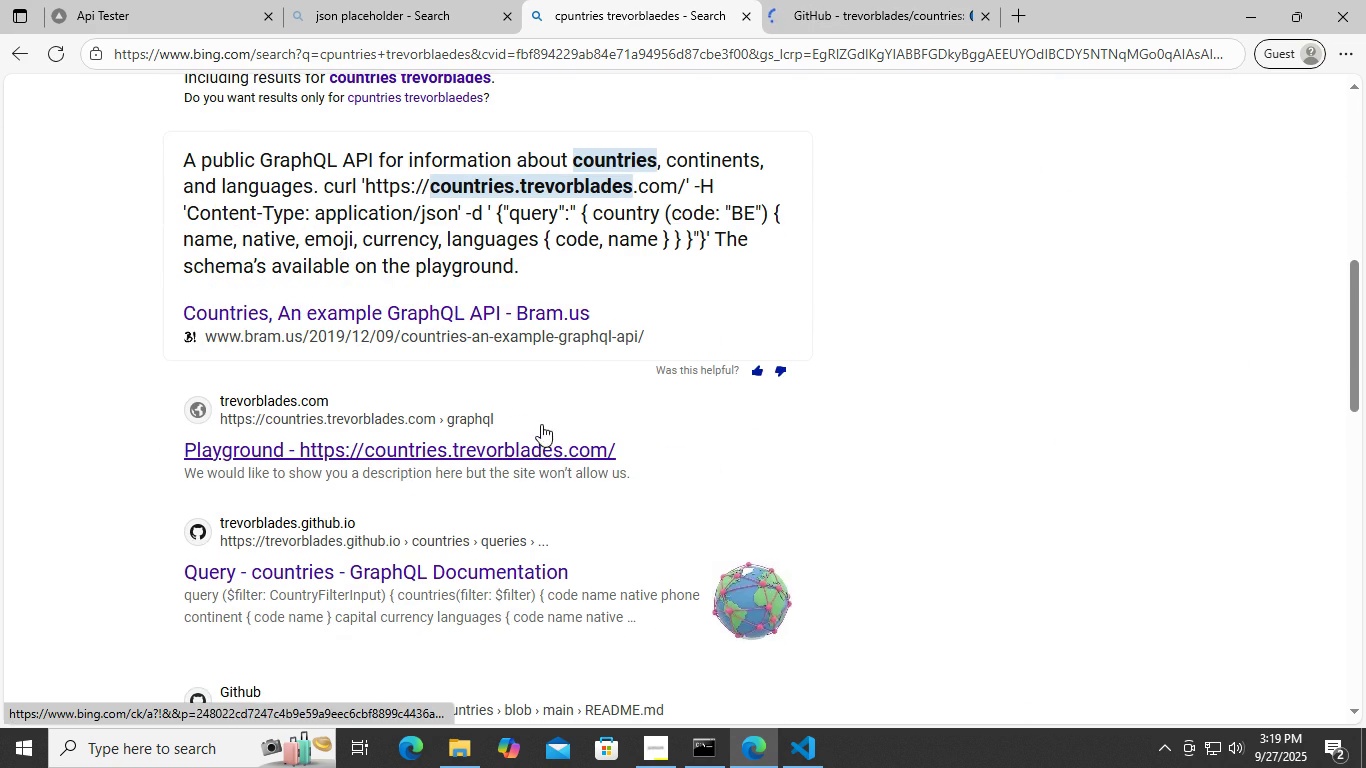 
left_click([540, 456])
 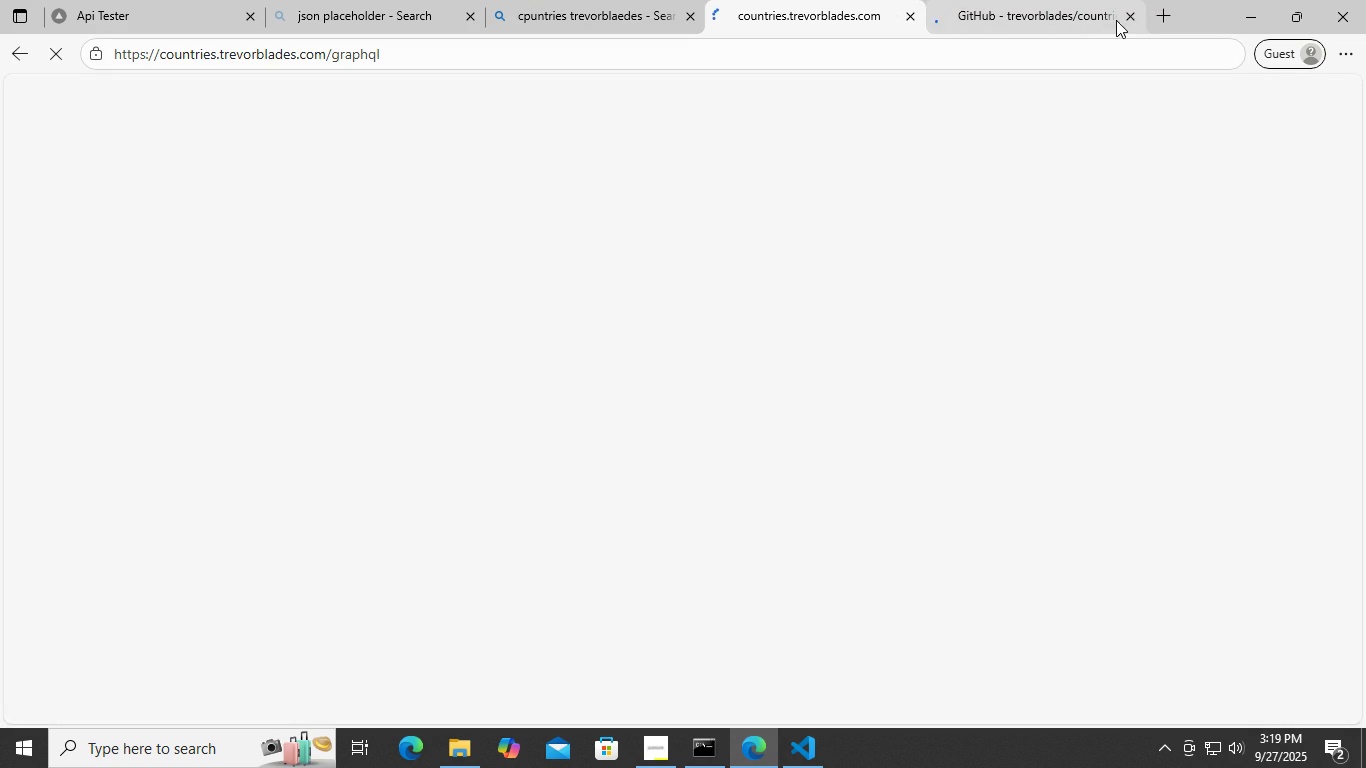 
left_click([1125, 15])
 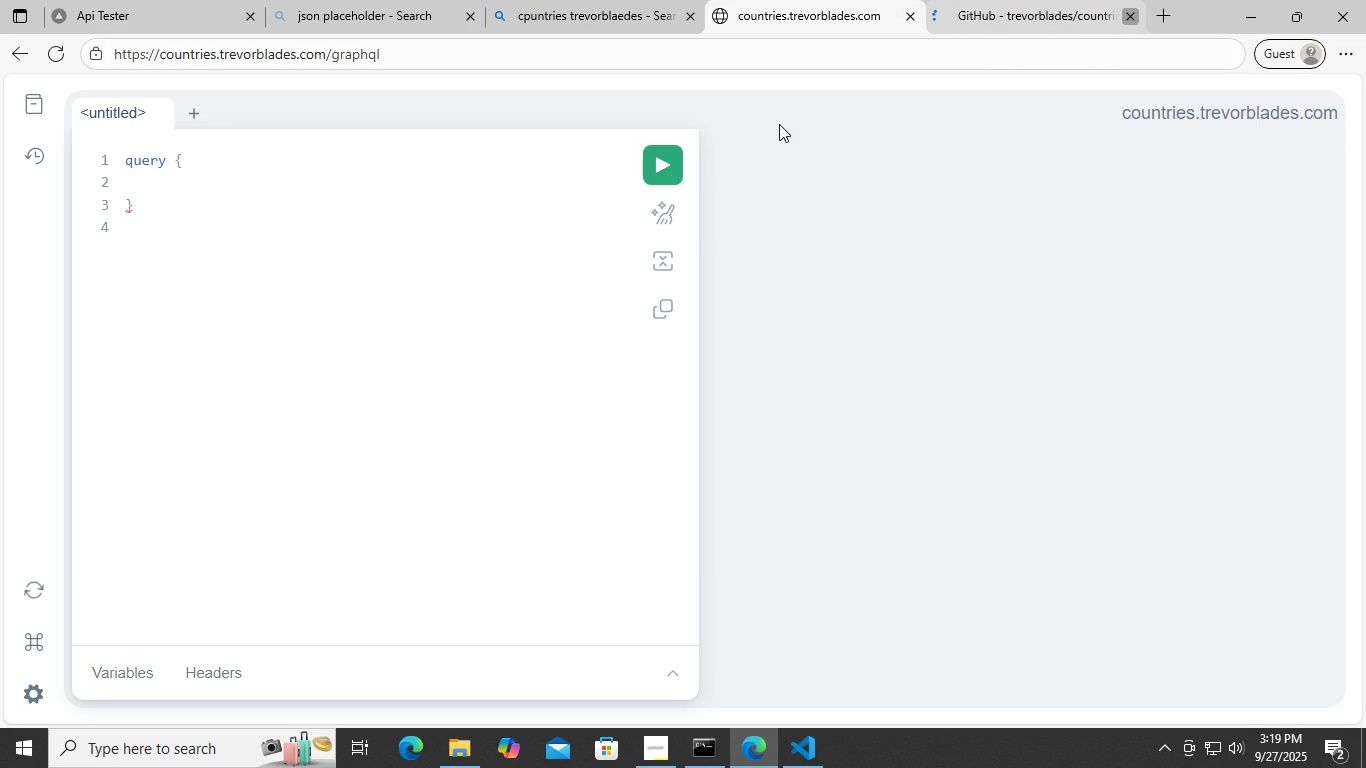 
mouse_move([753, 132])